 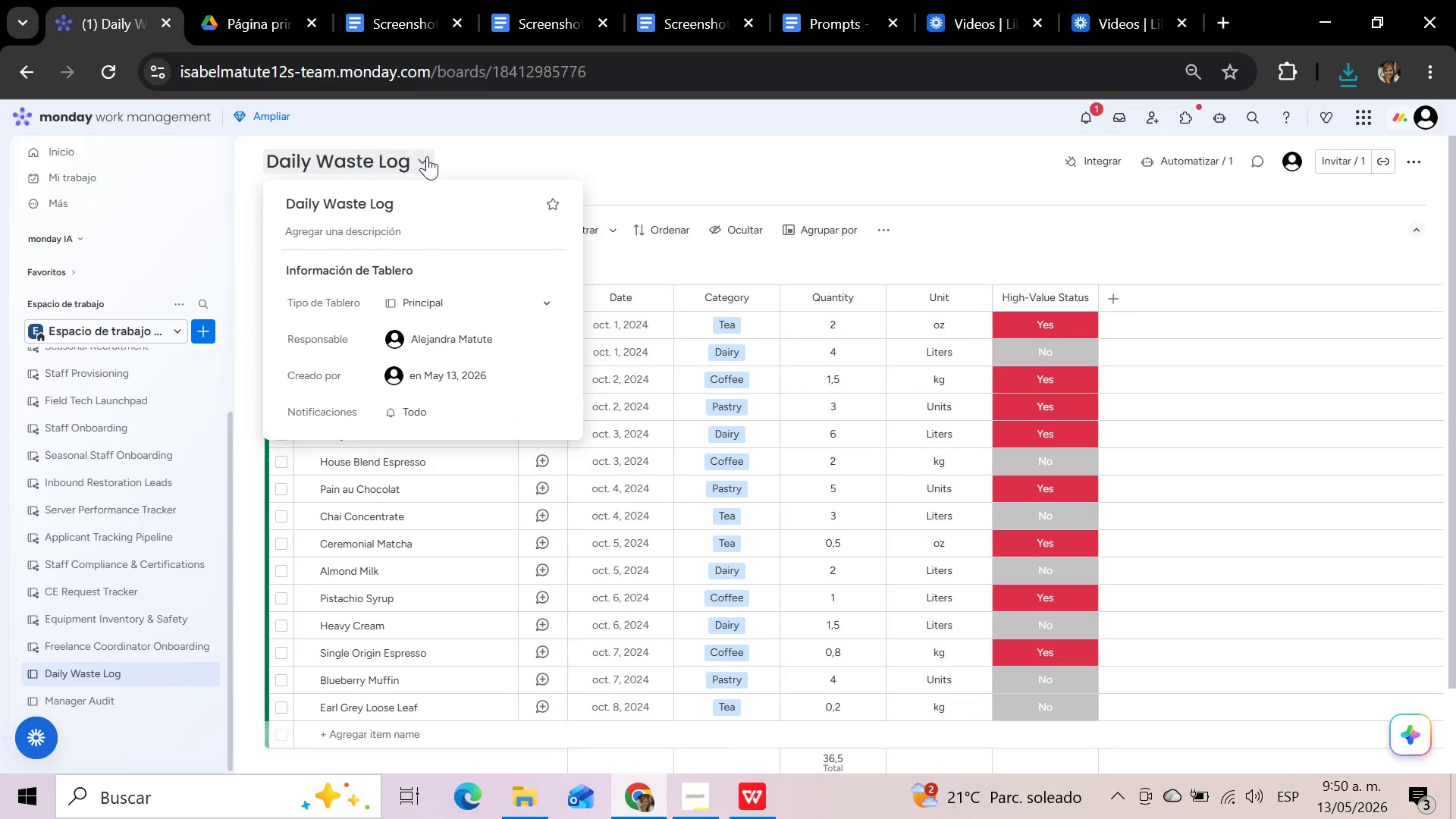 
left_click([544, 303])
 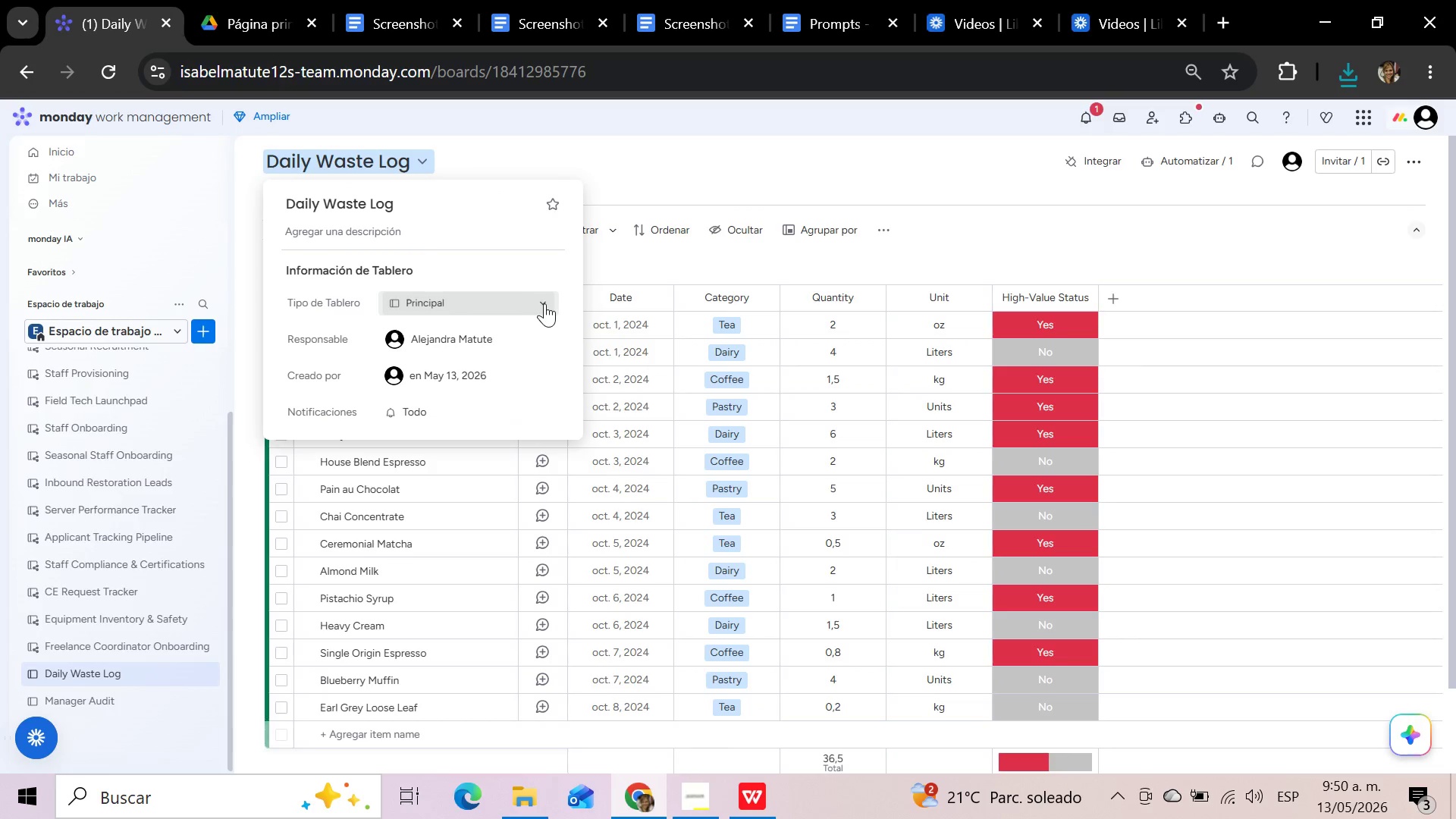 
mouse_move([526, 320])
 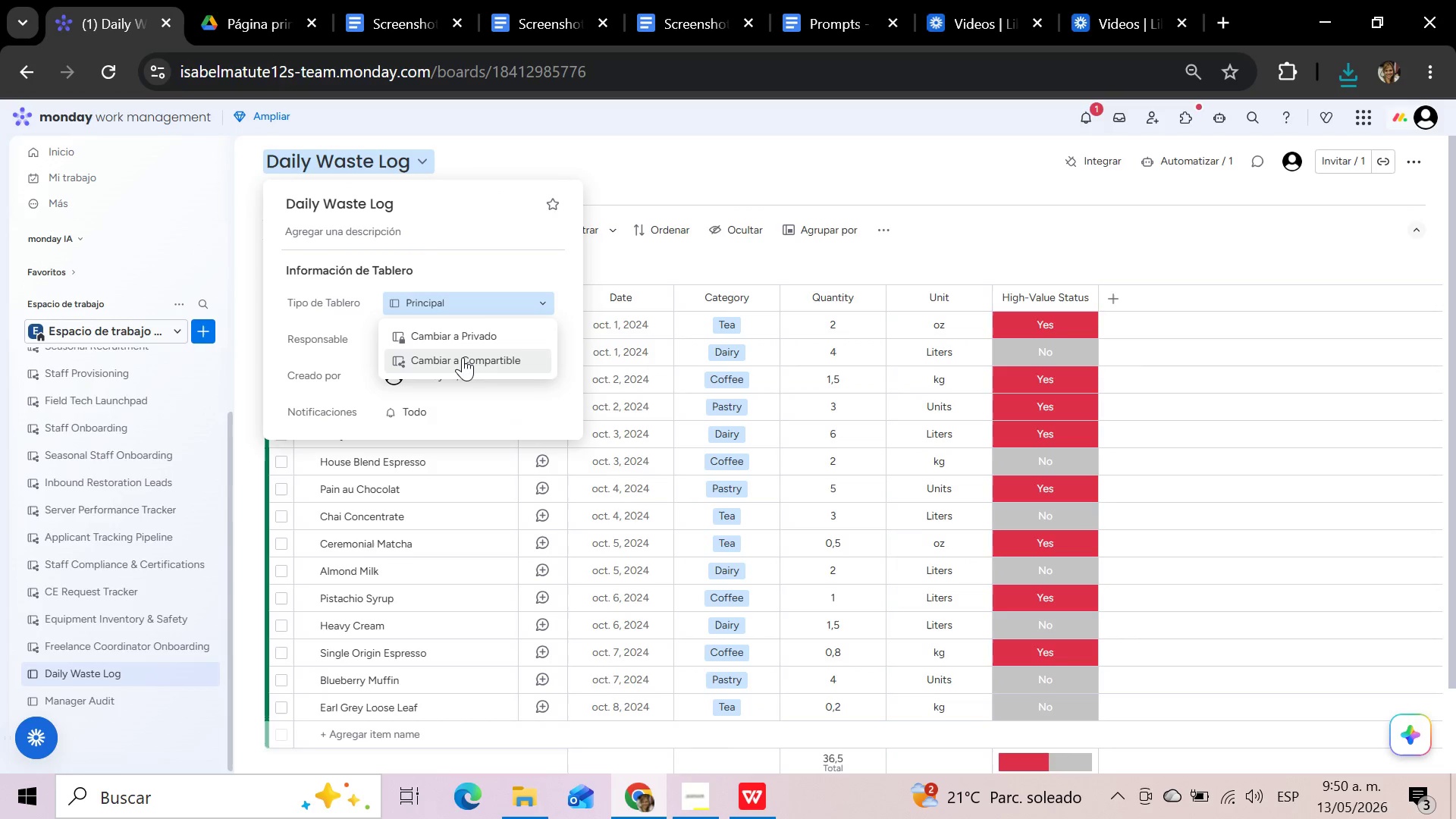 
left_click([463, 357])
 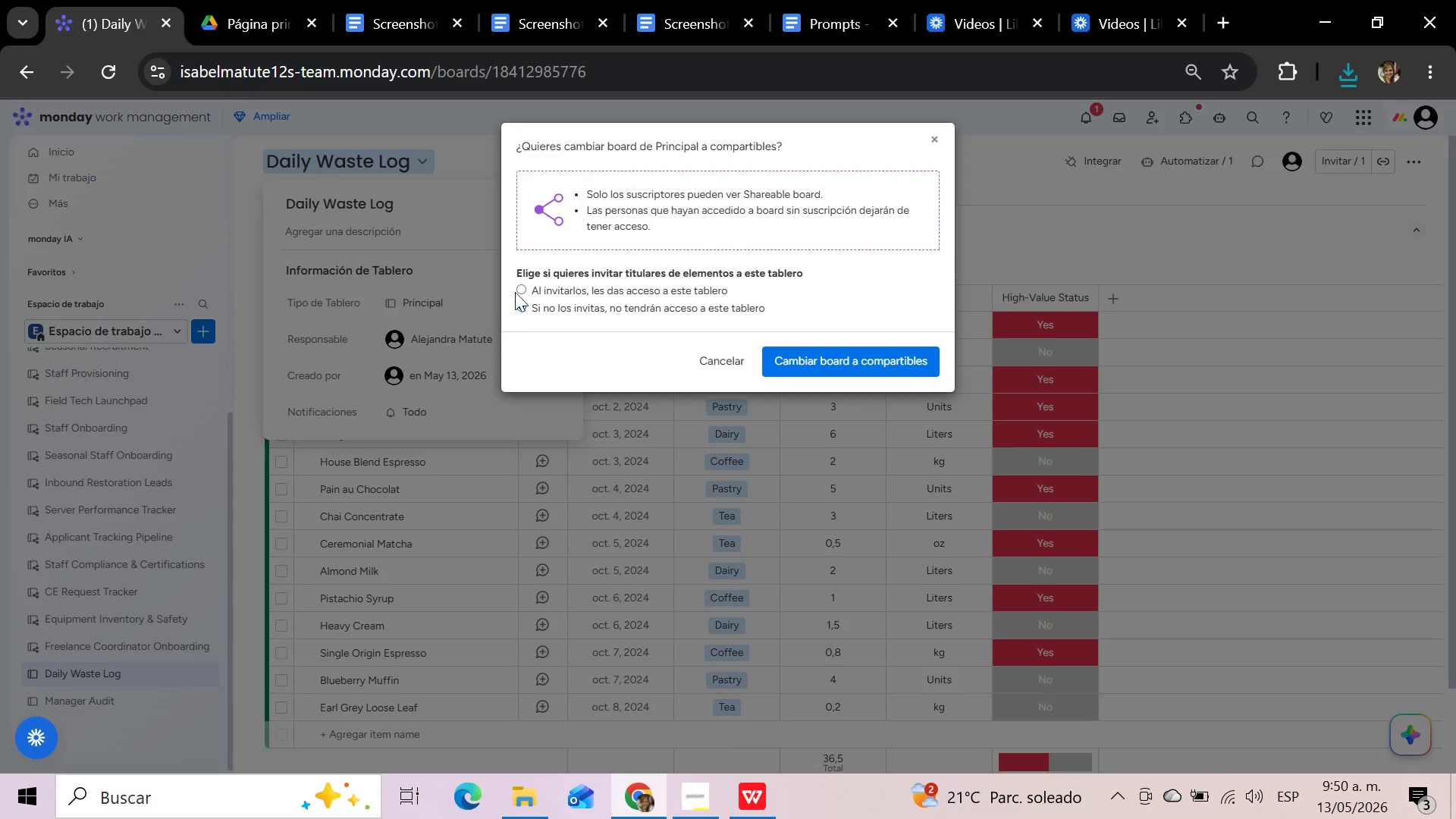 
left_click([523, 287])
 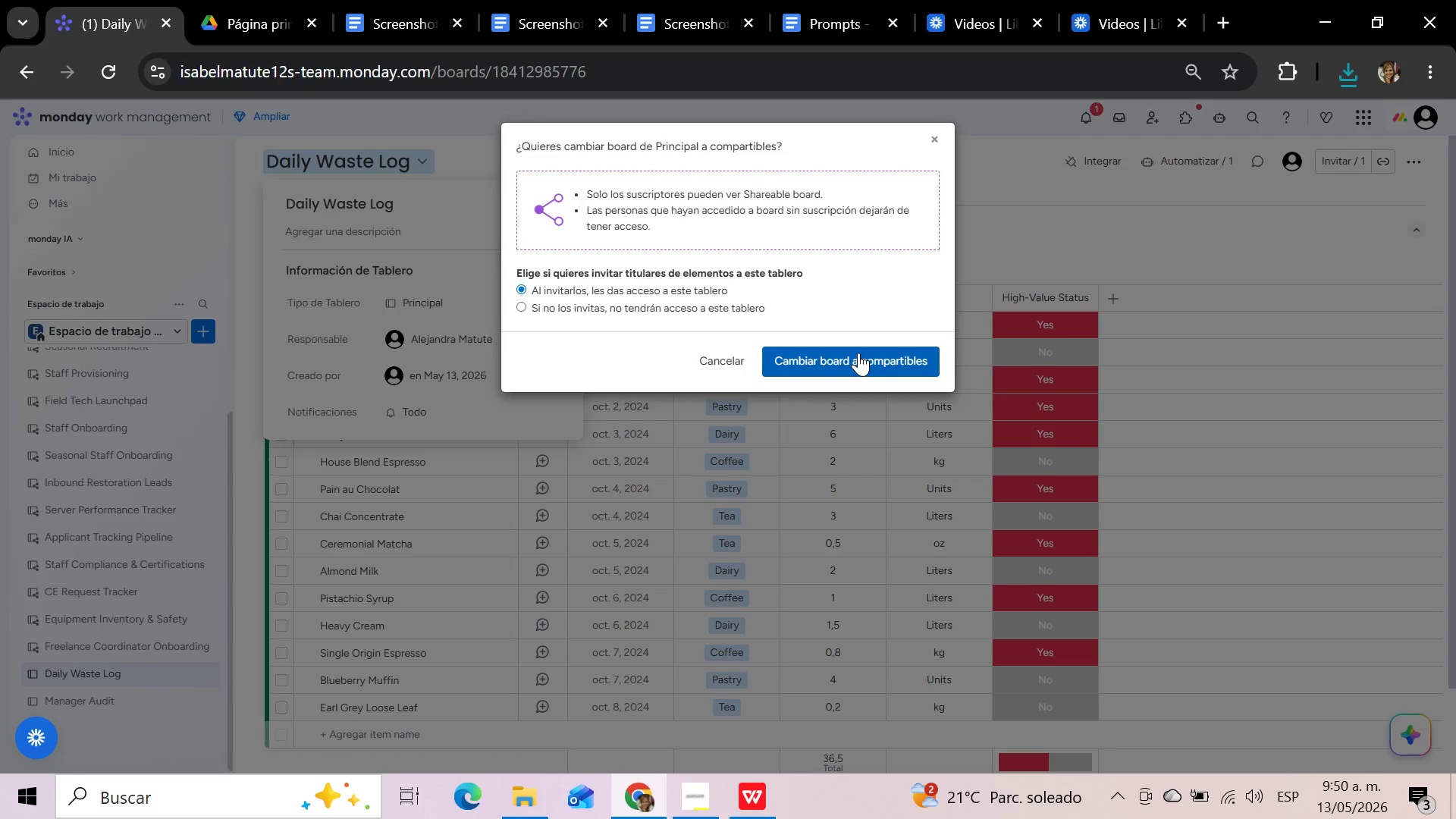 
left_click([858, 353])
 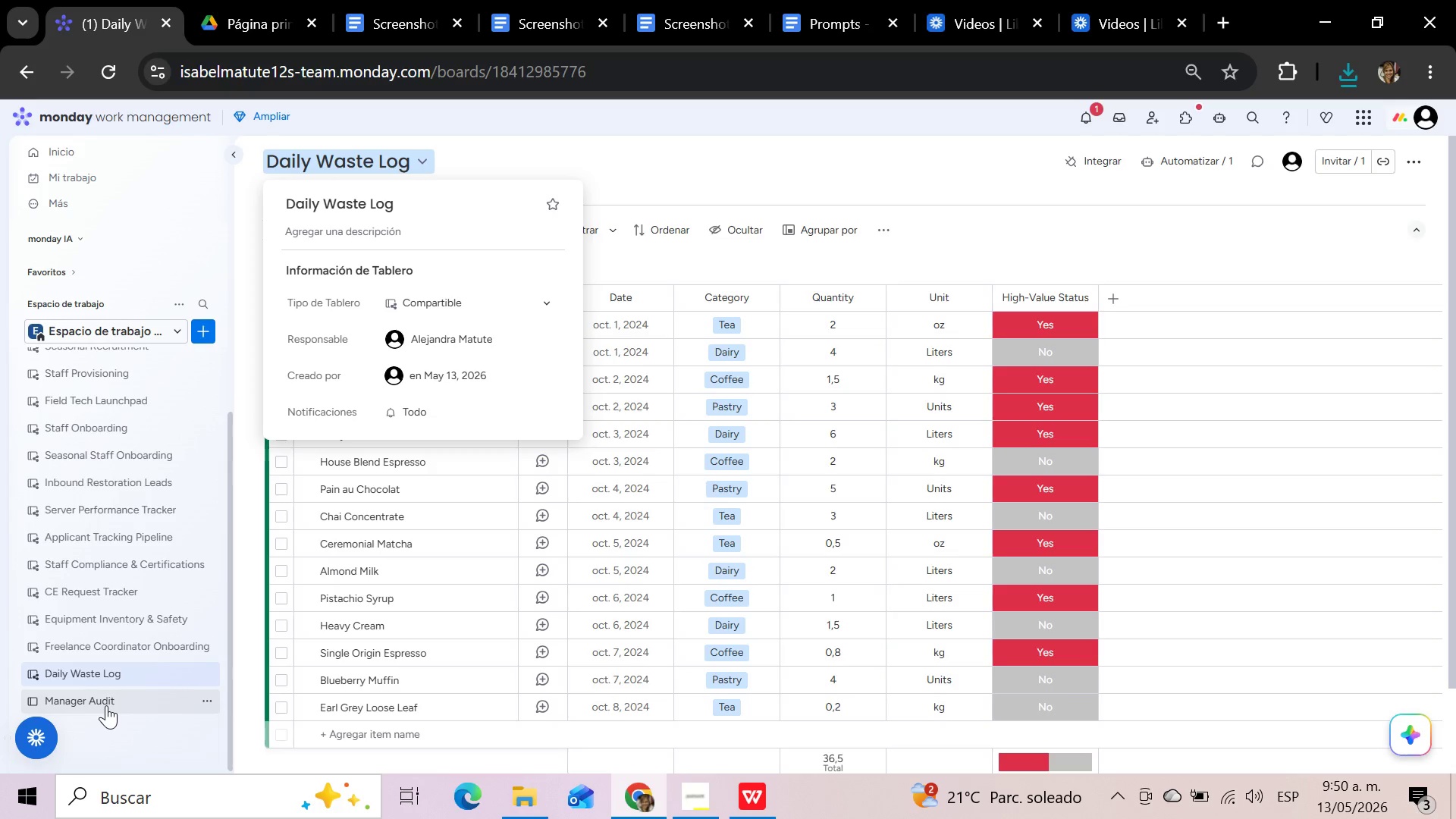 
left_click([106, 705])
 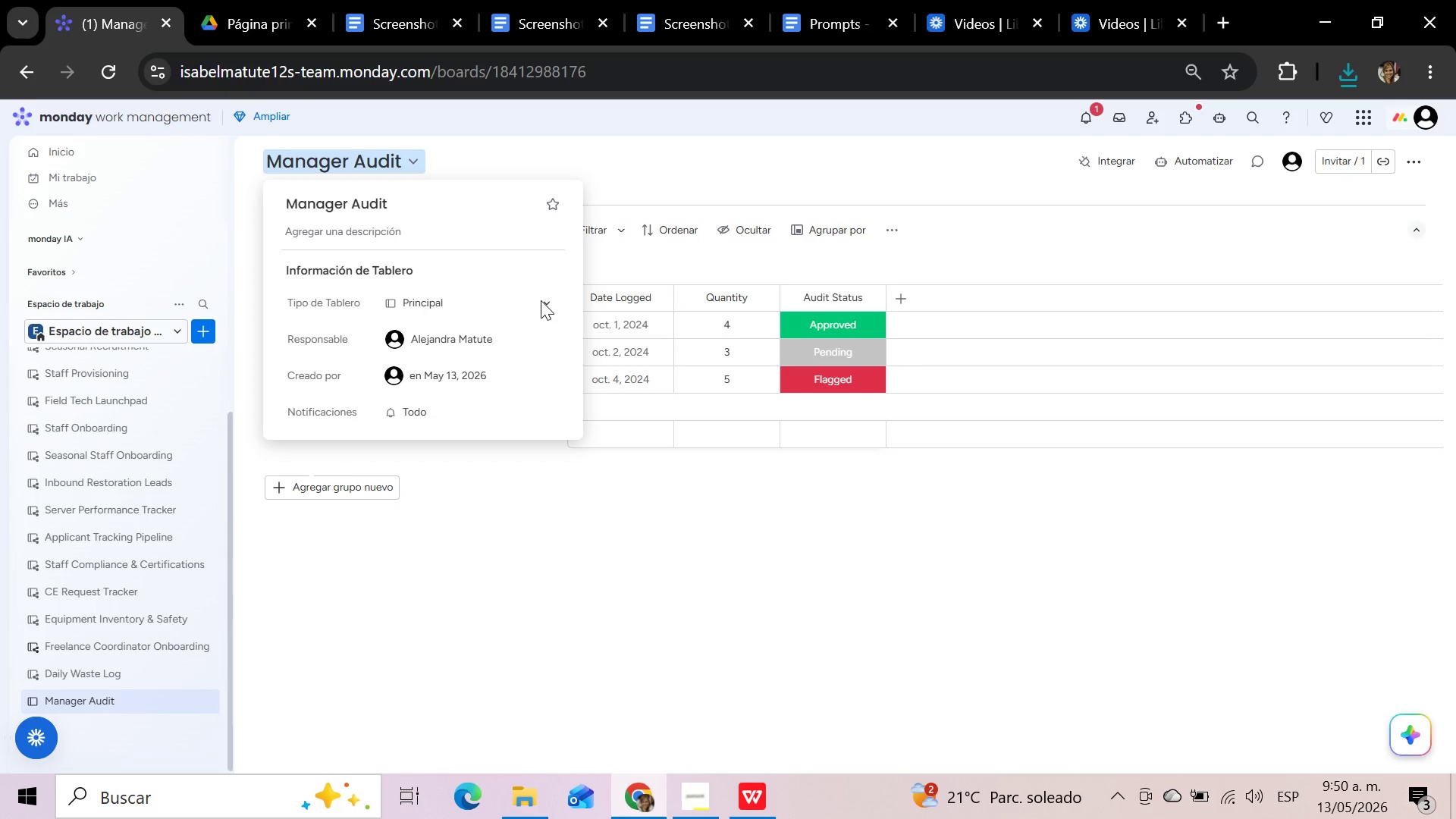 
wait(5.58)
 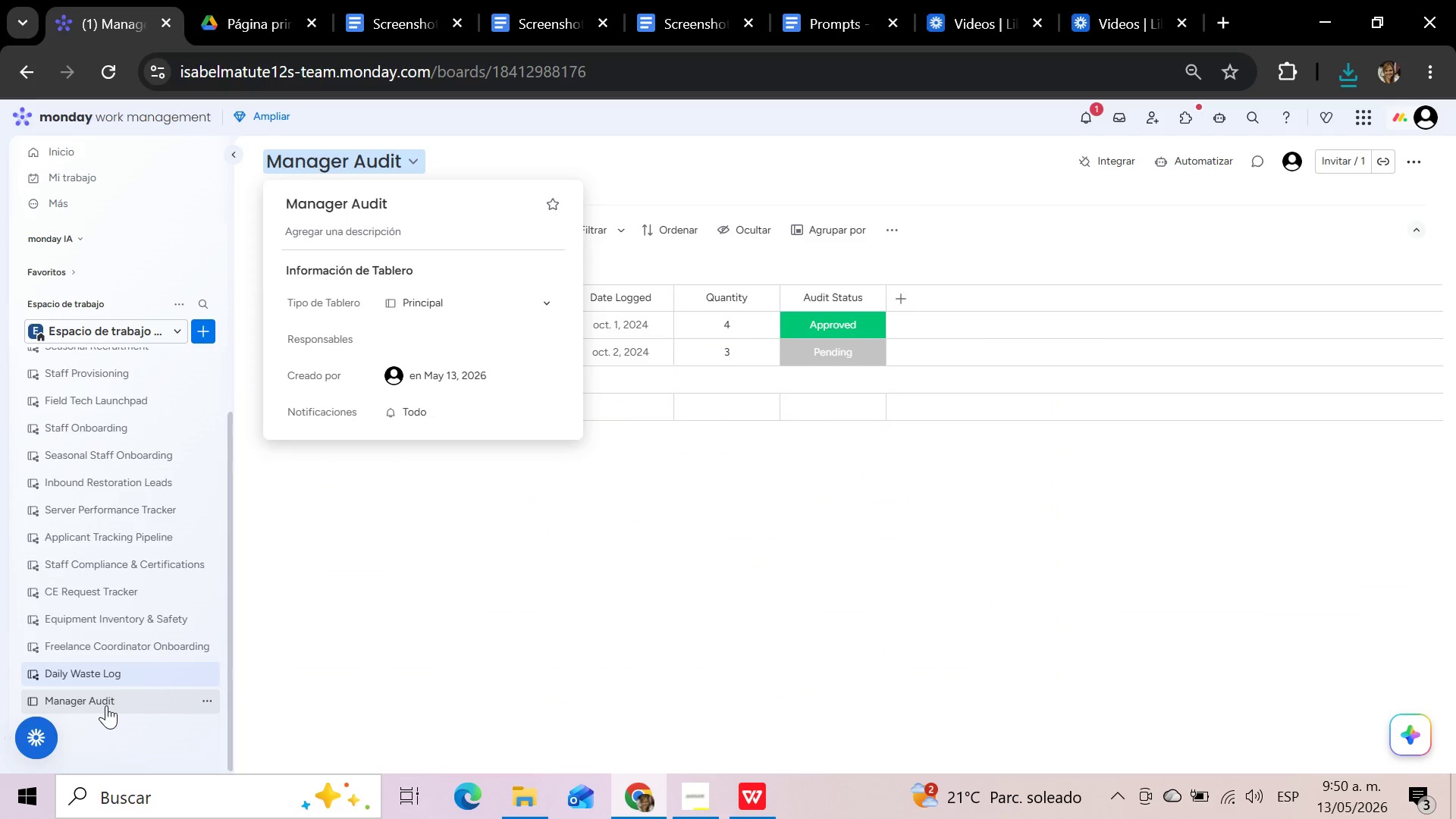 
left_click([541, 300])
 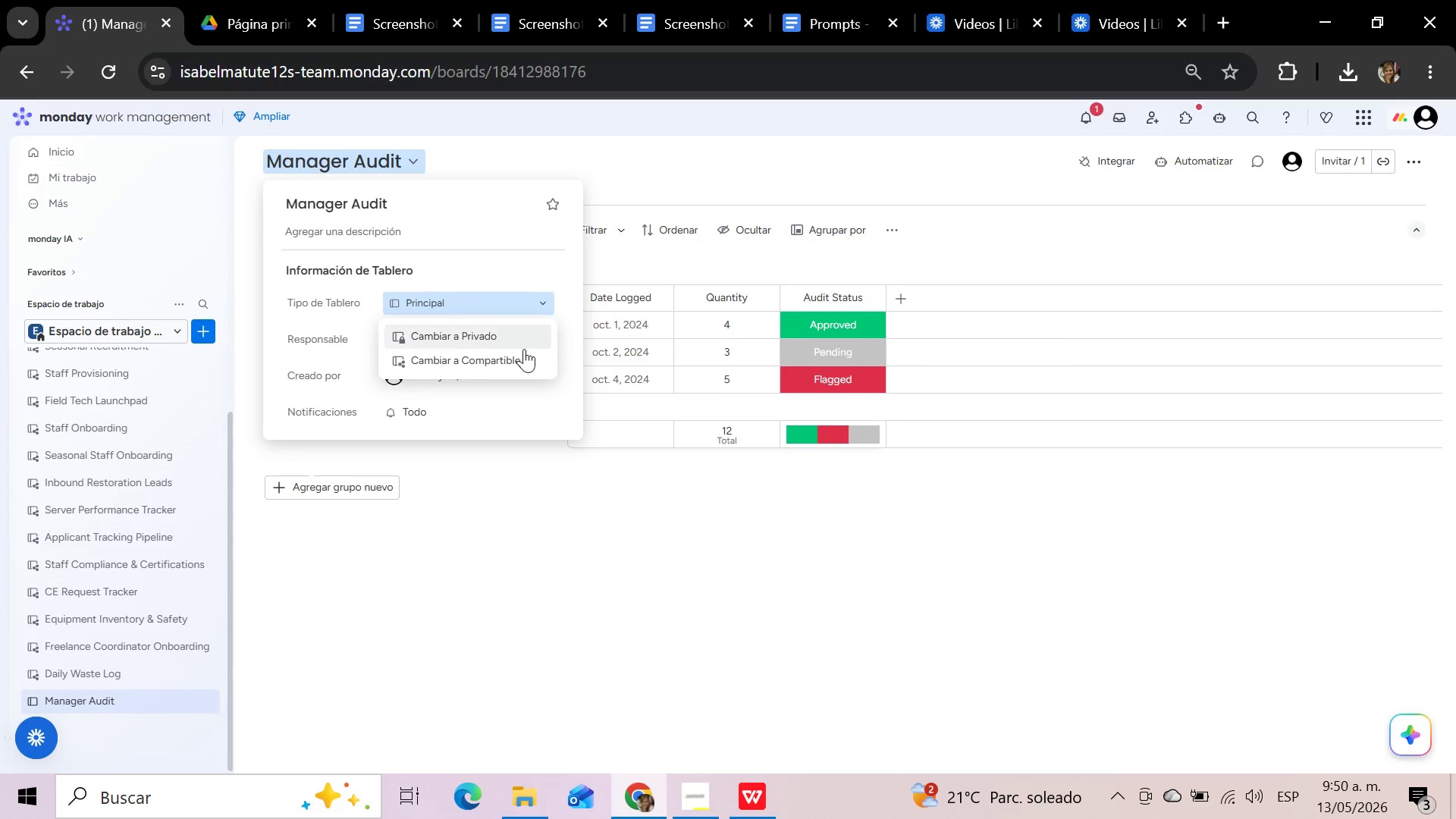 
left_click([519, 368])
 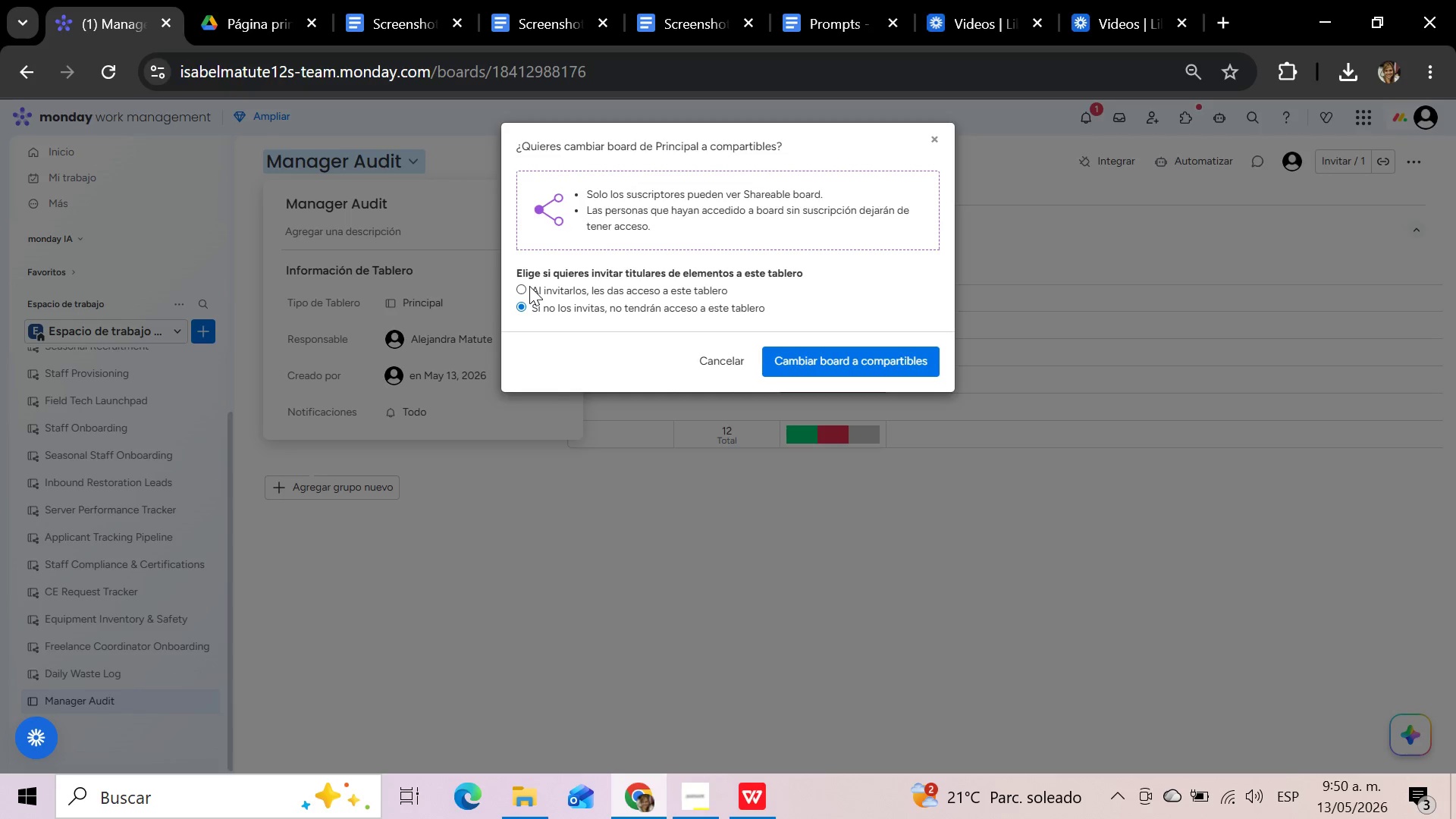 
left_click([522, 287])
 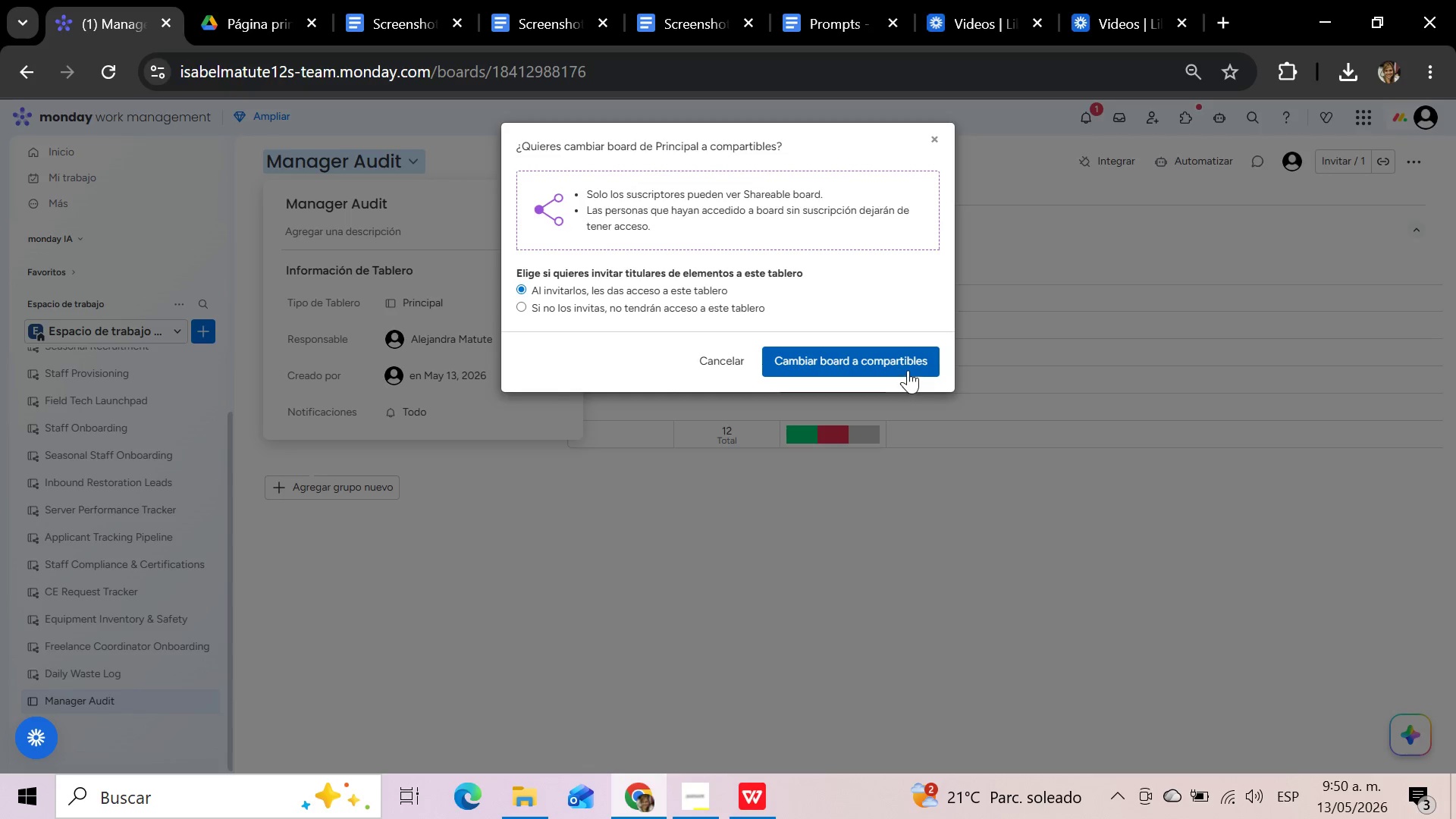 
left_click([905, 362])
 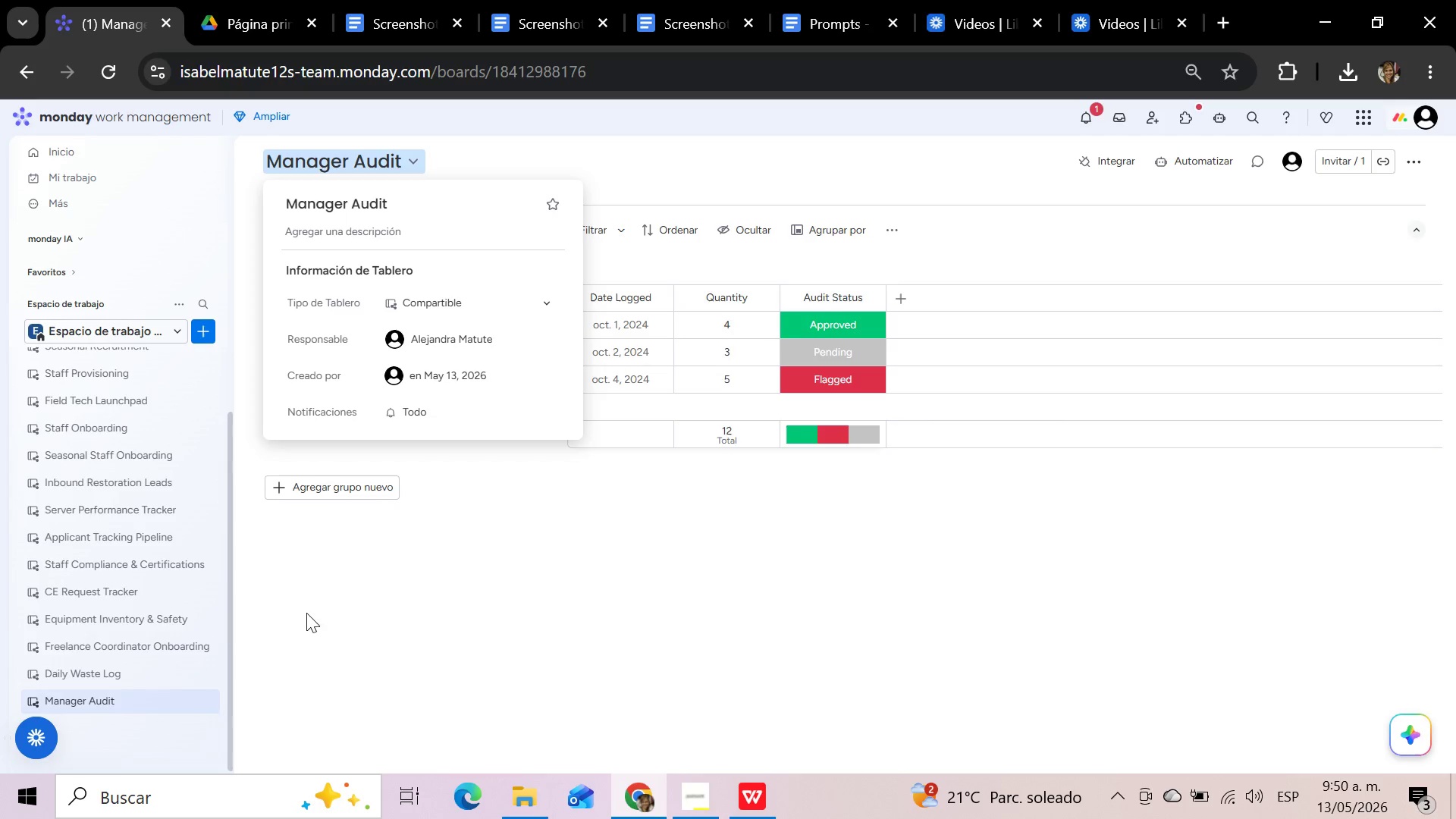 